 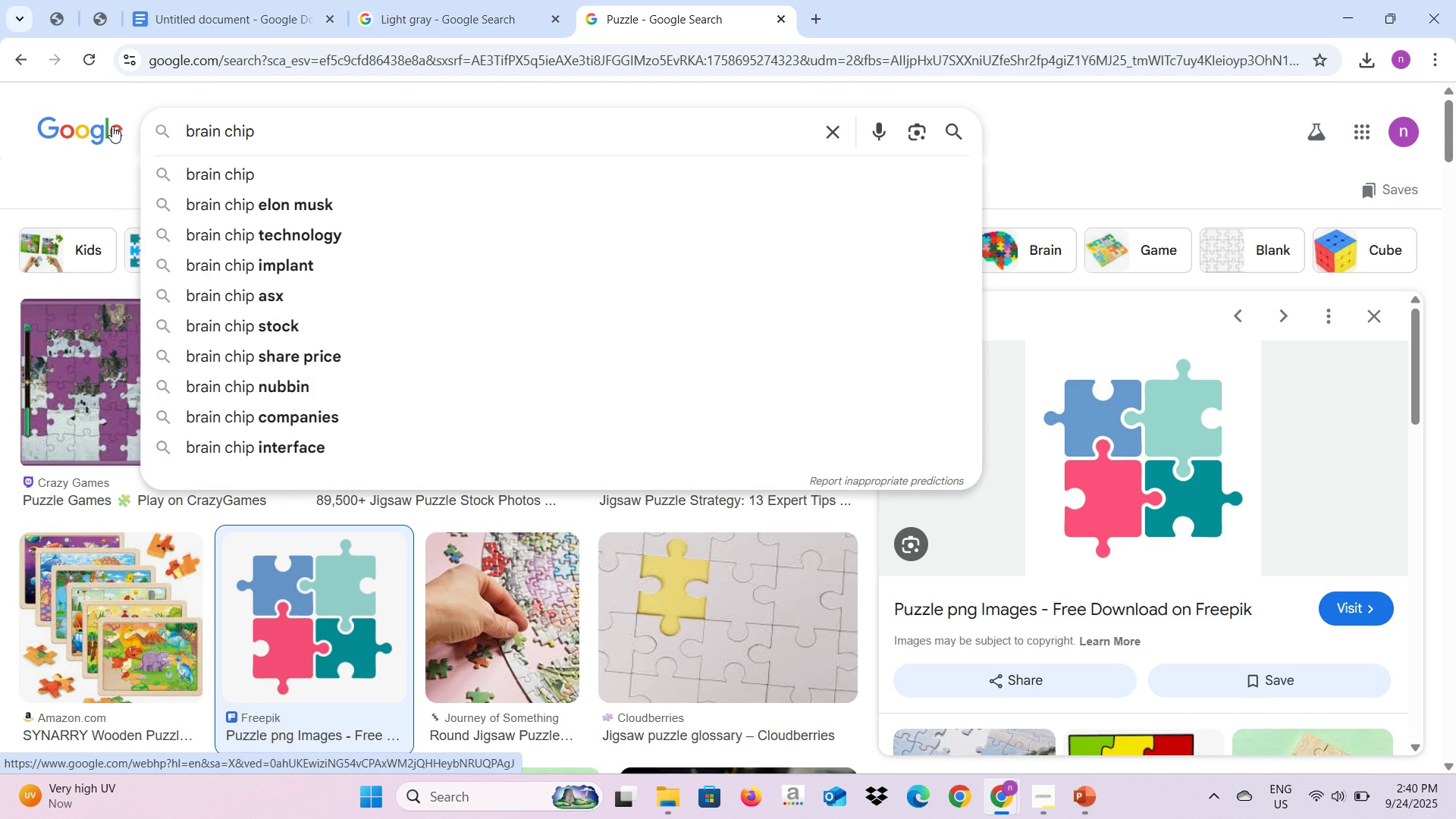 
key(Enter)
 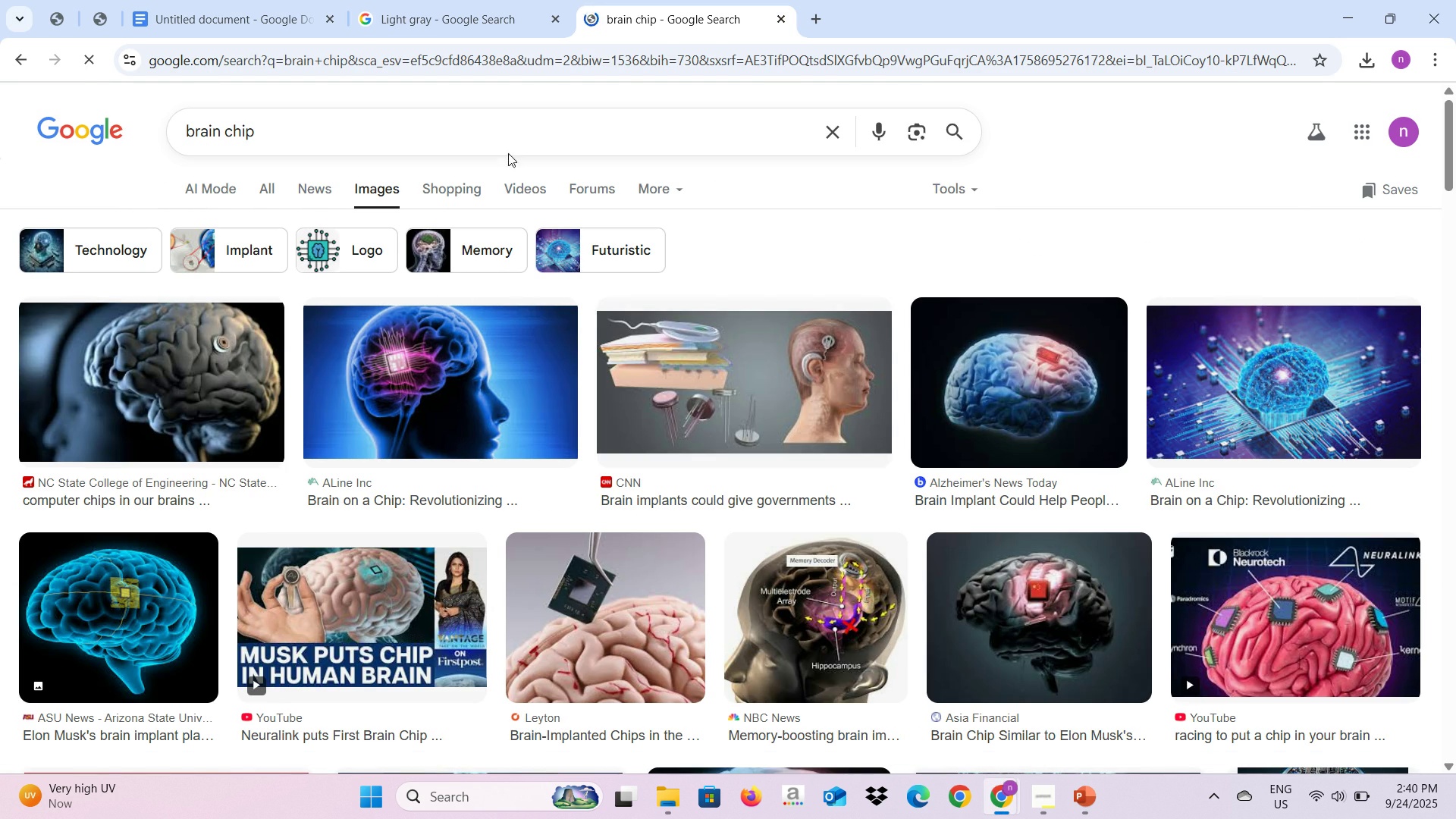 
left_click([516, 143])
 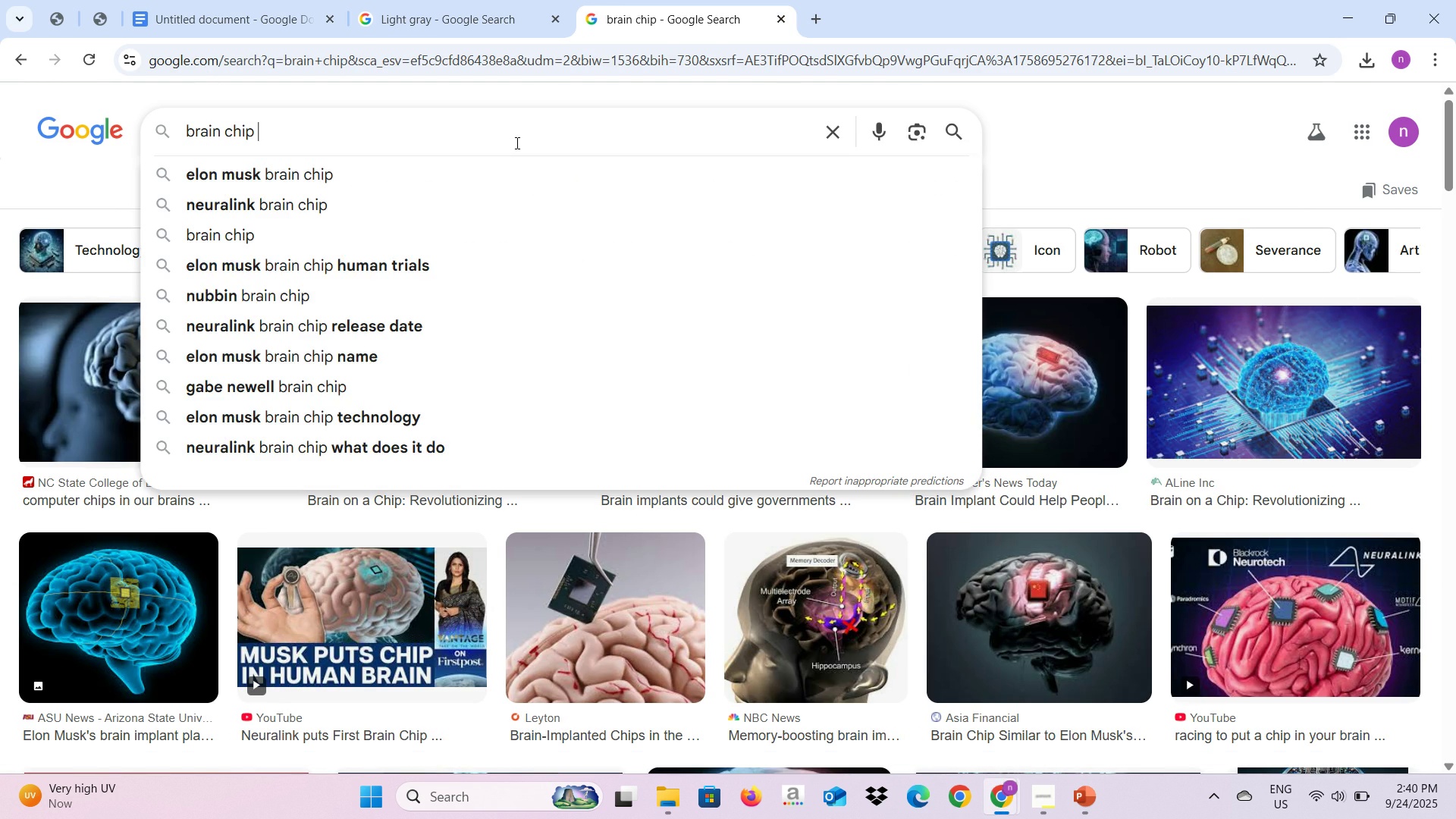 
type( animated)
 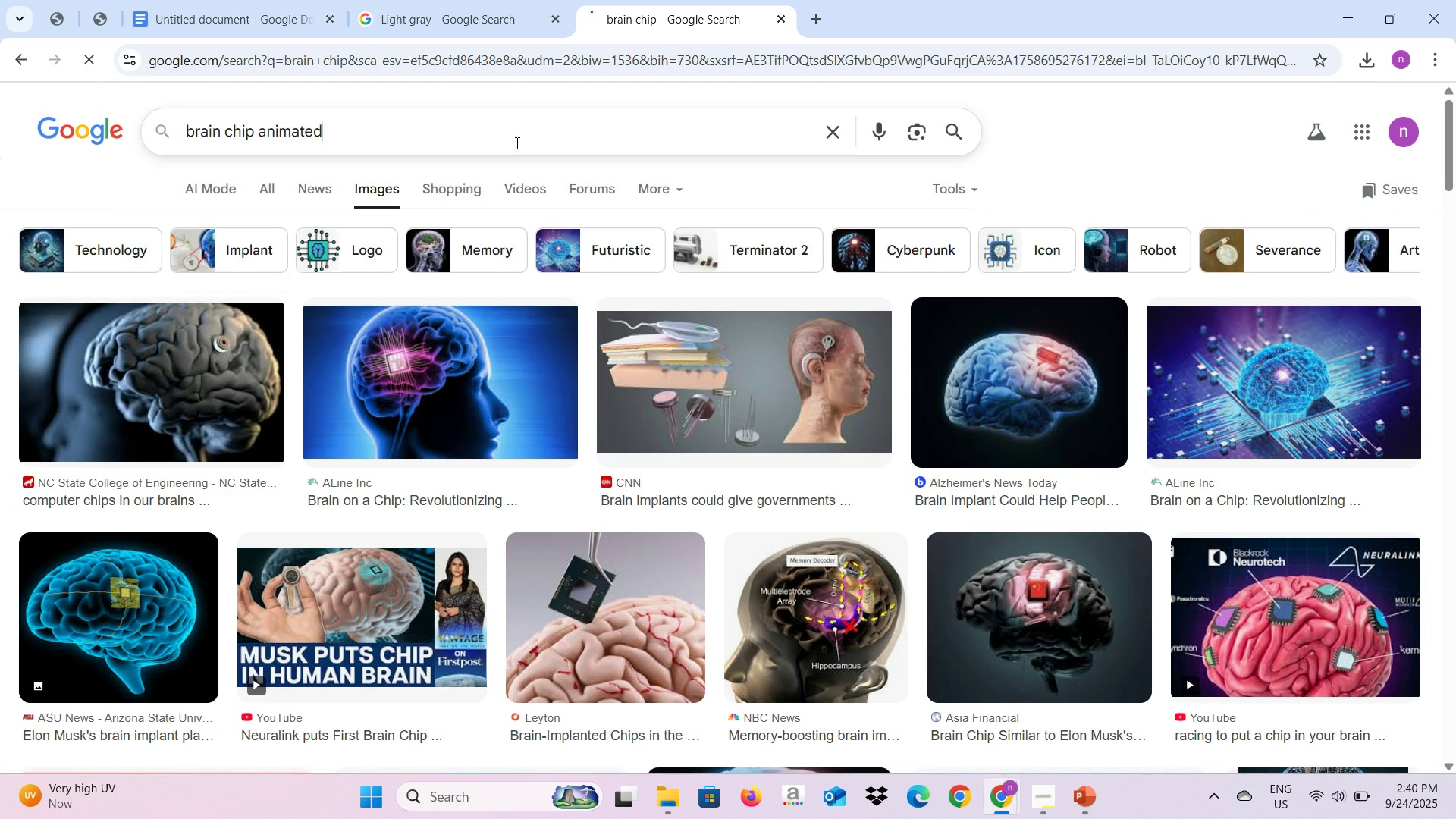 
key(Enter)
 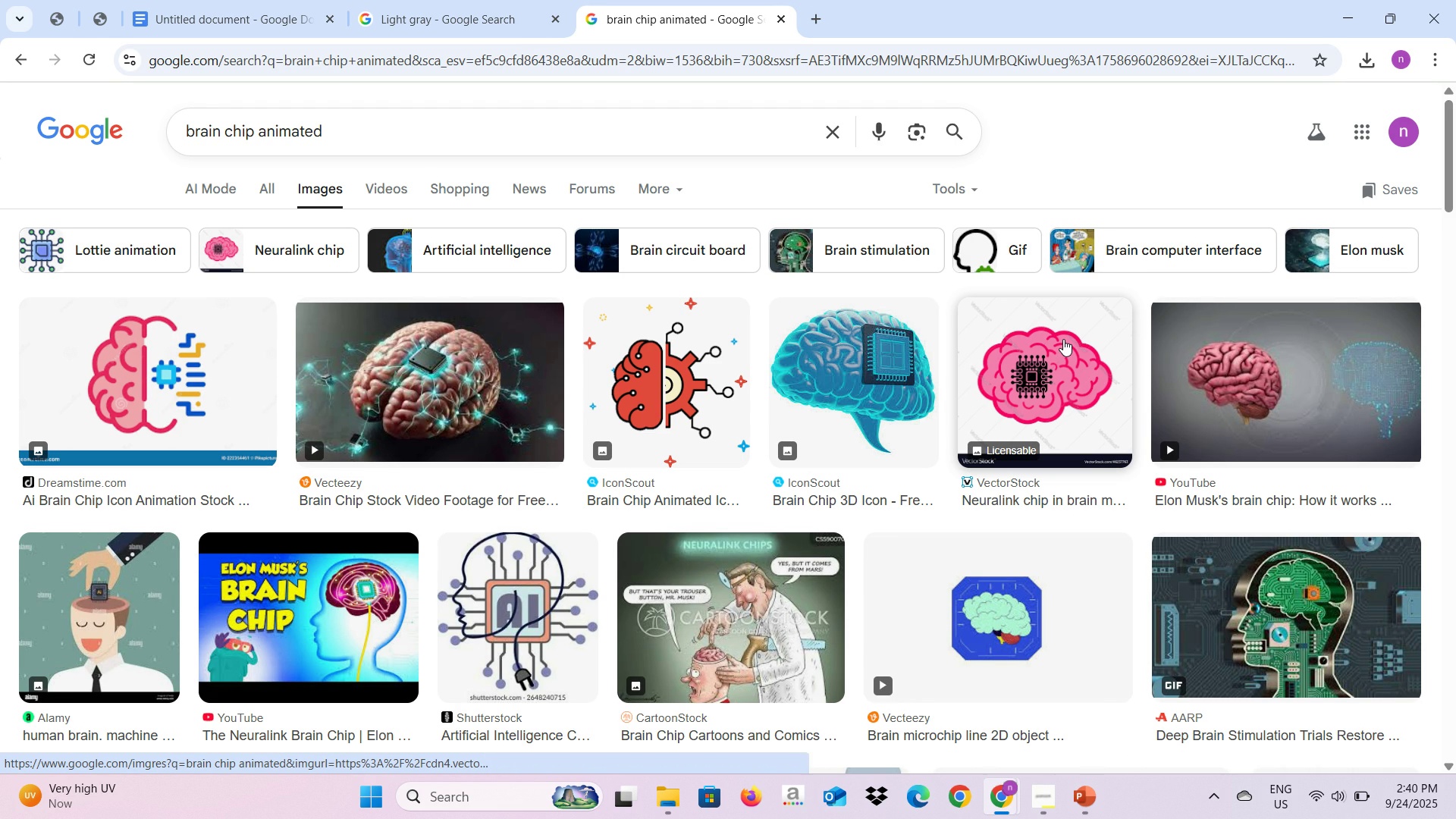 
wait(10.58)
 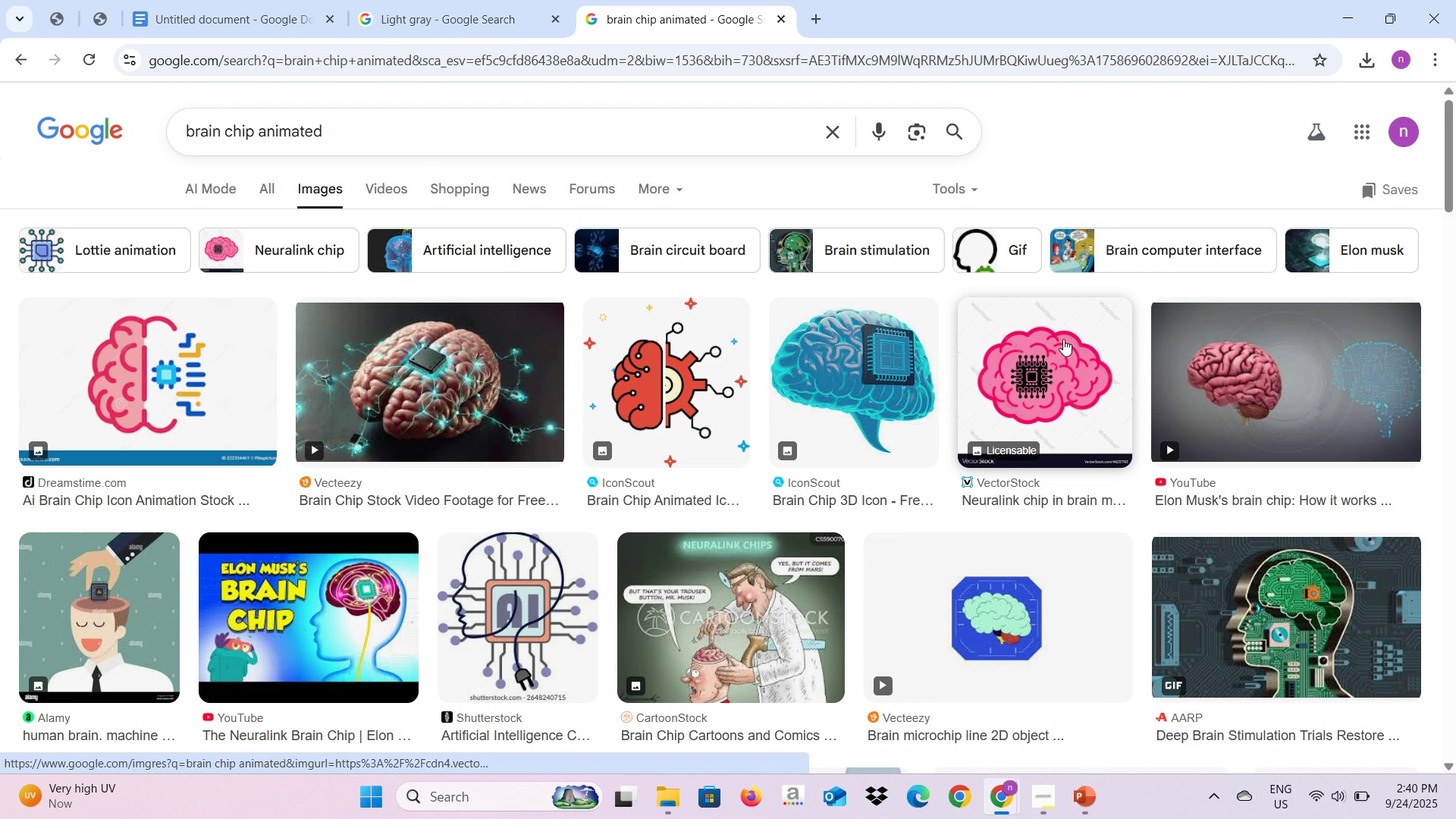 
left_click([1065, 347])
 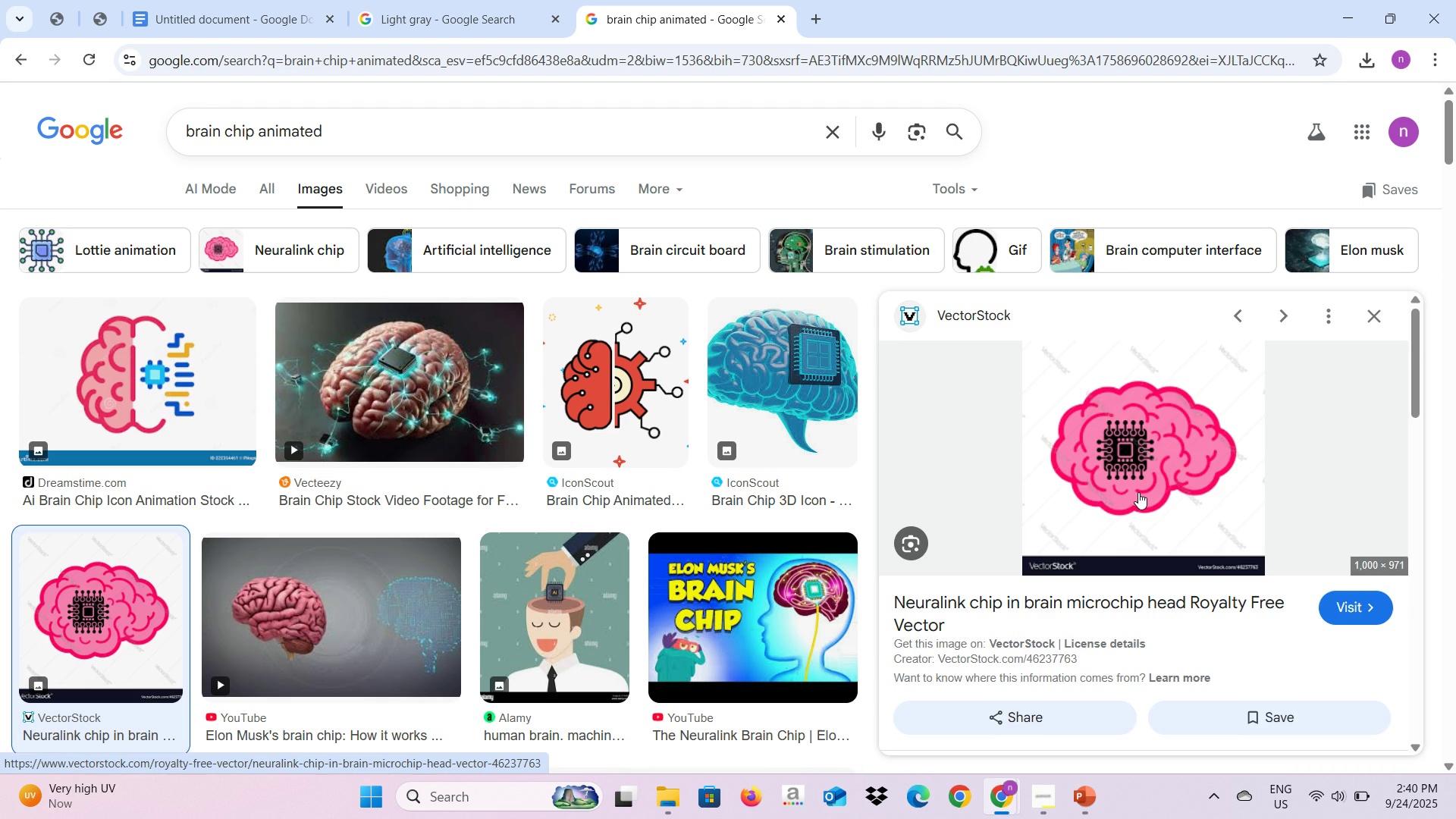 
scroll: coordinate [1139, 492], scroll_direction: down, amount: 5.0
 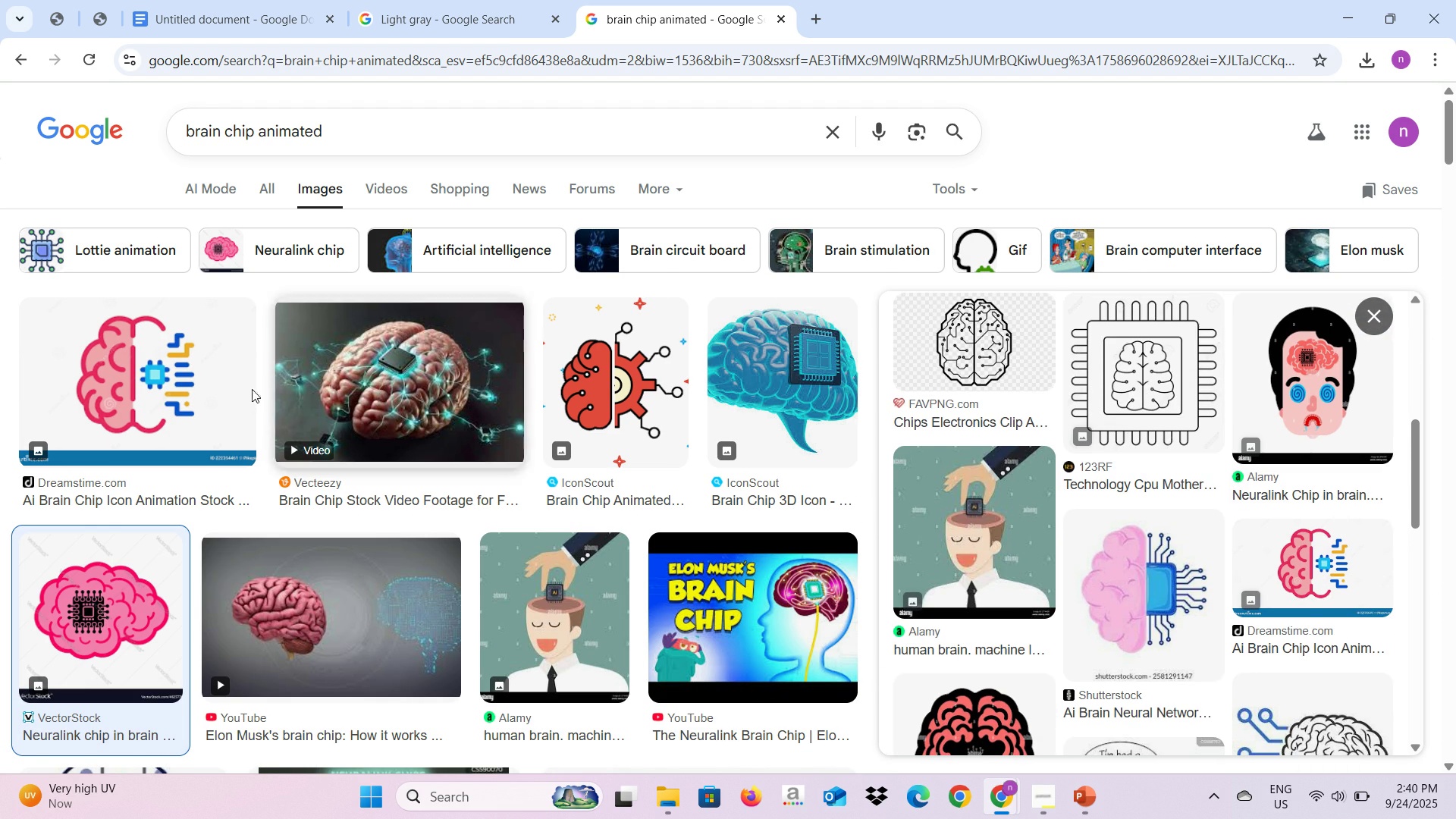 
left_click([190, 356])
 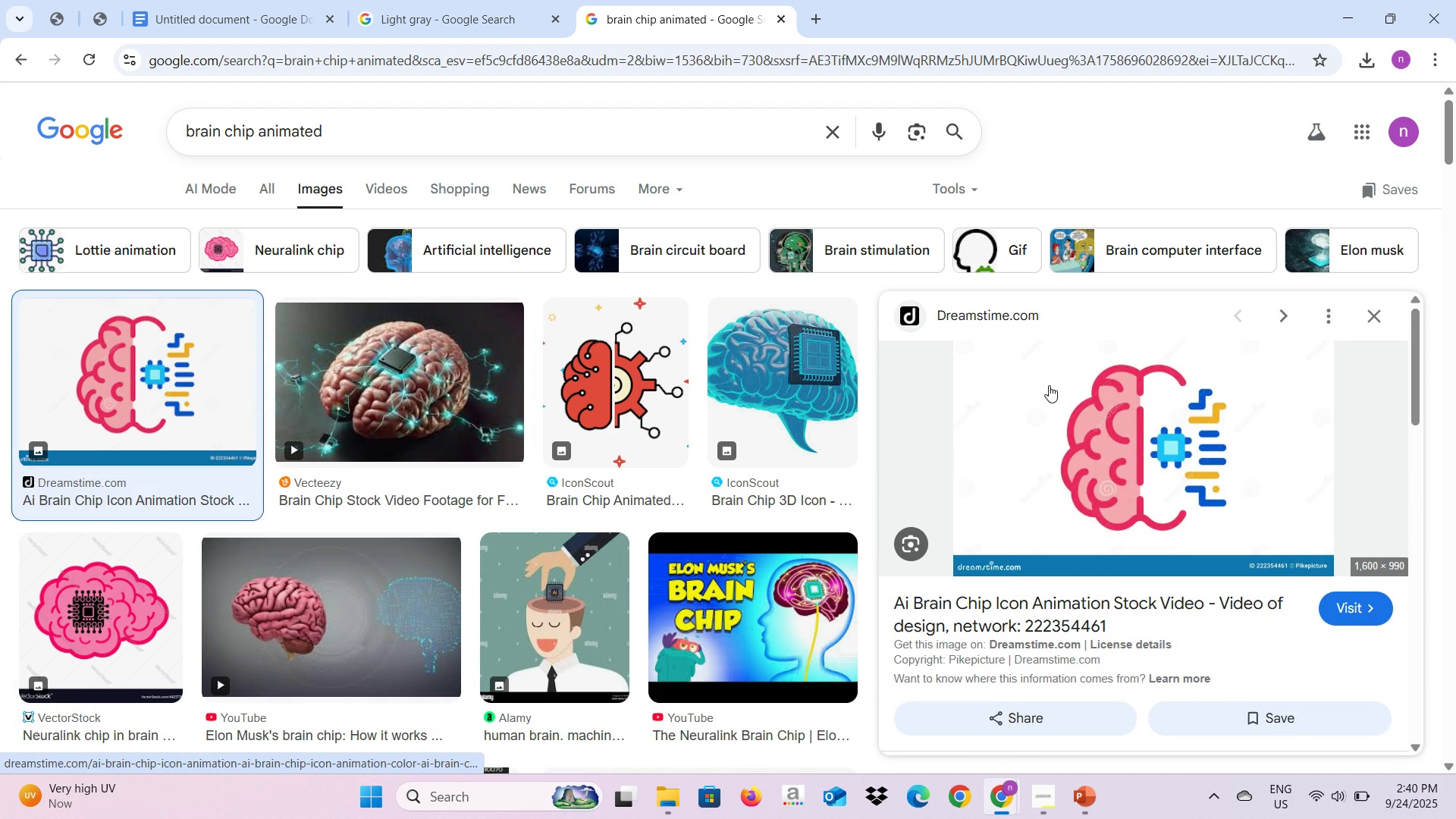 
right_click([1059, 392])
 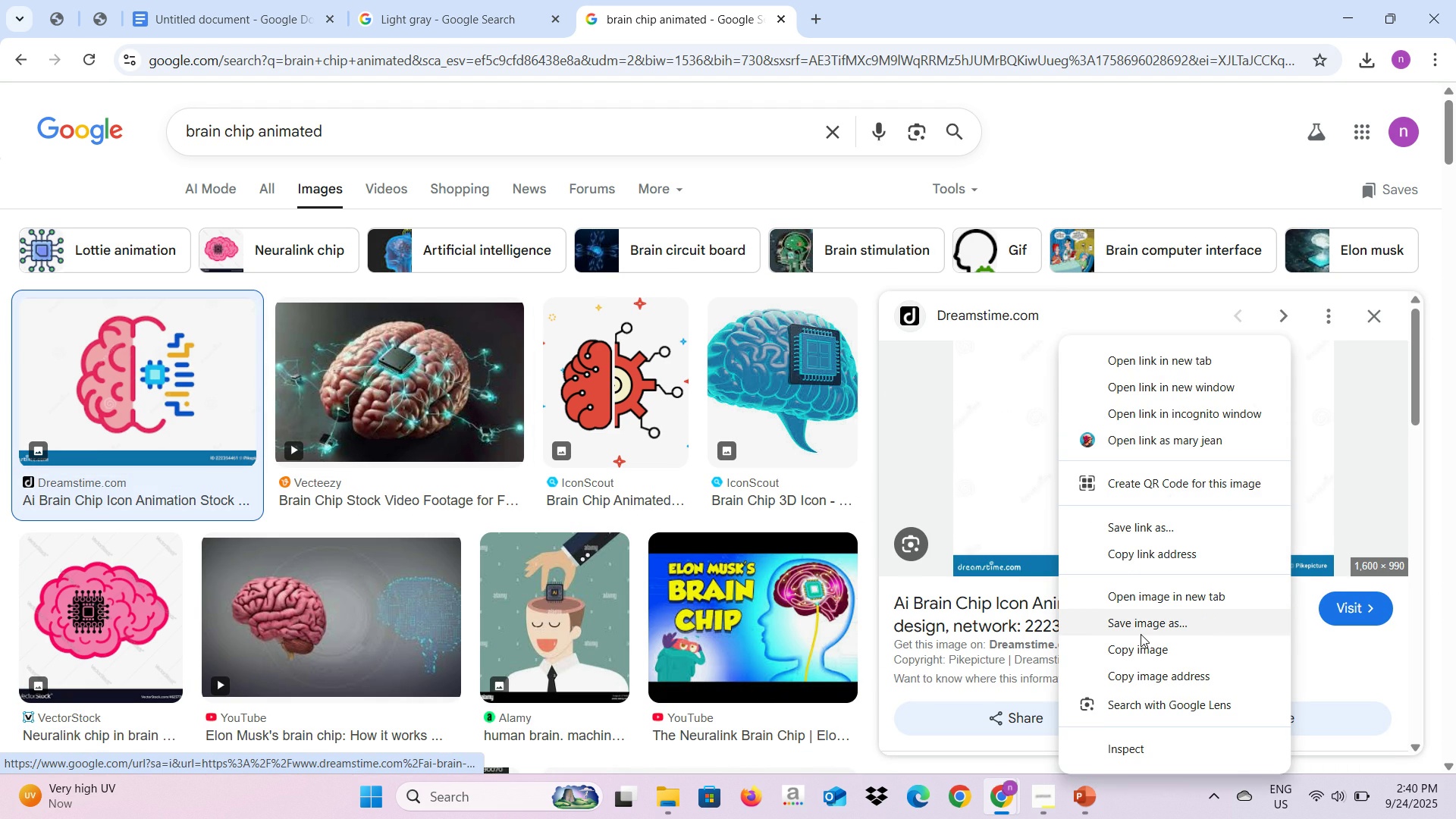 
left_click([1147, 630])
 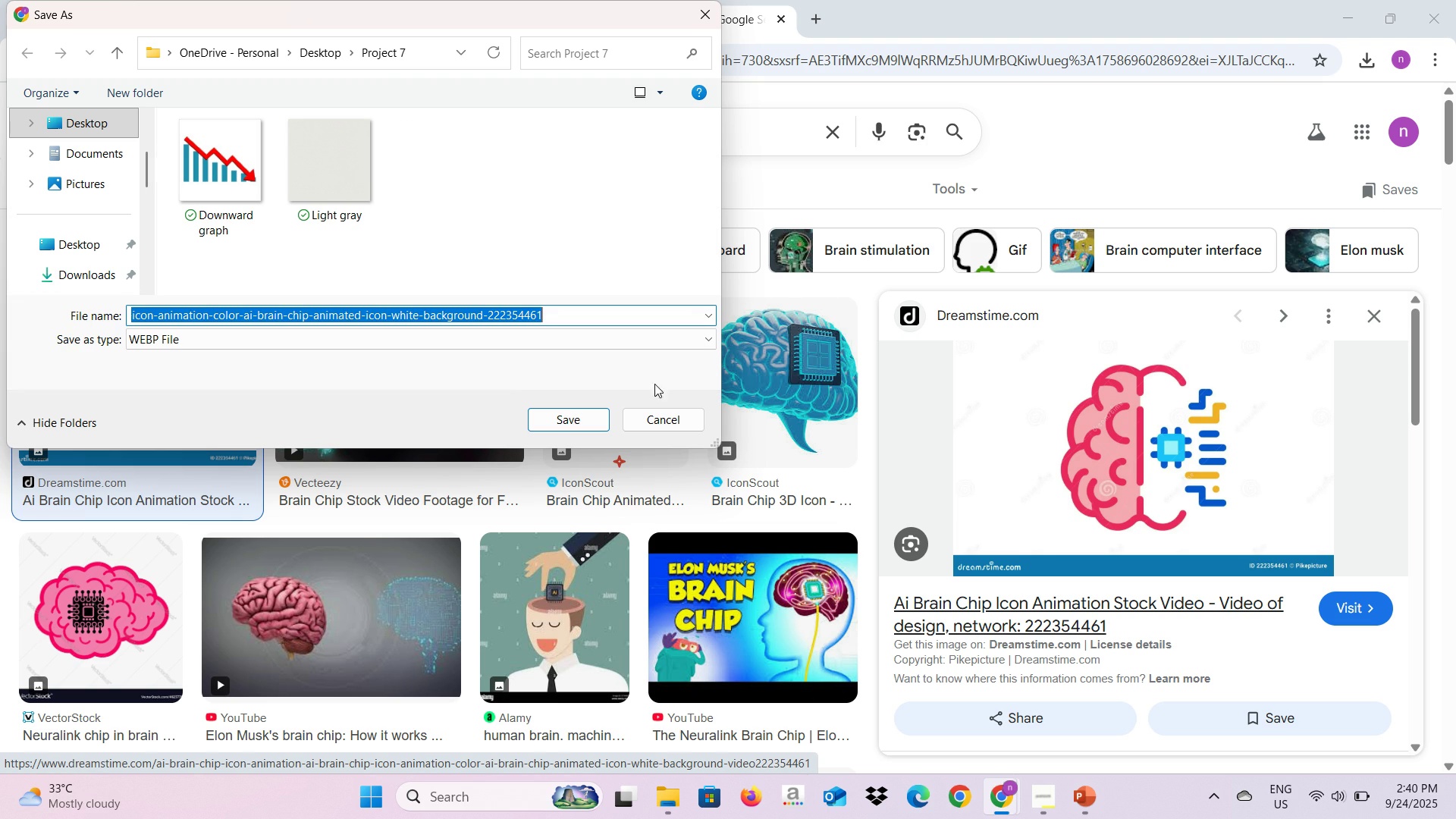 
type(Bran chip)
 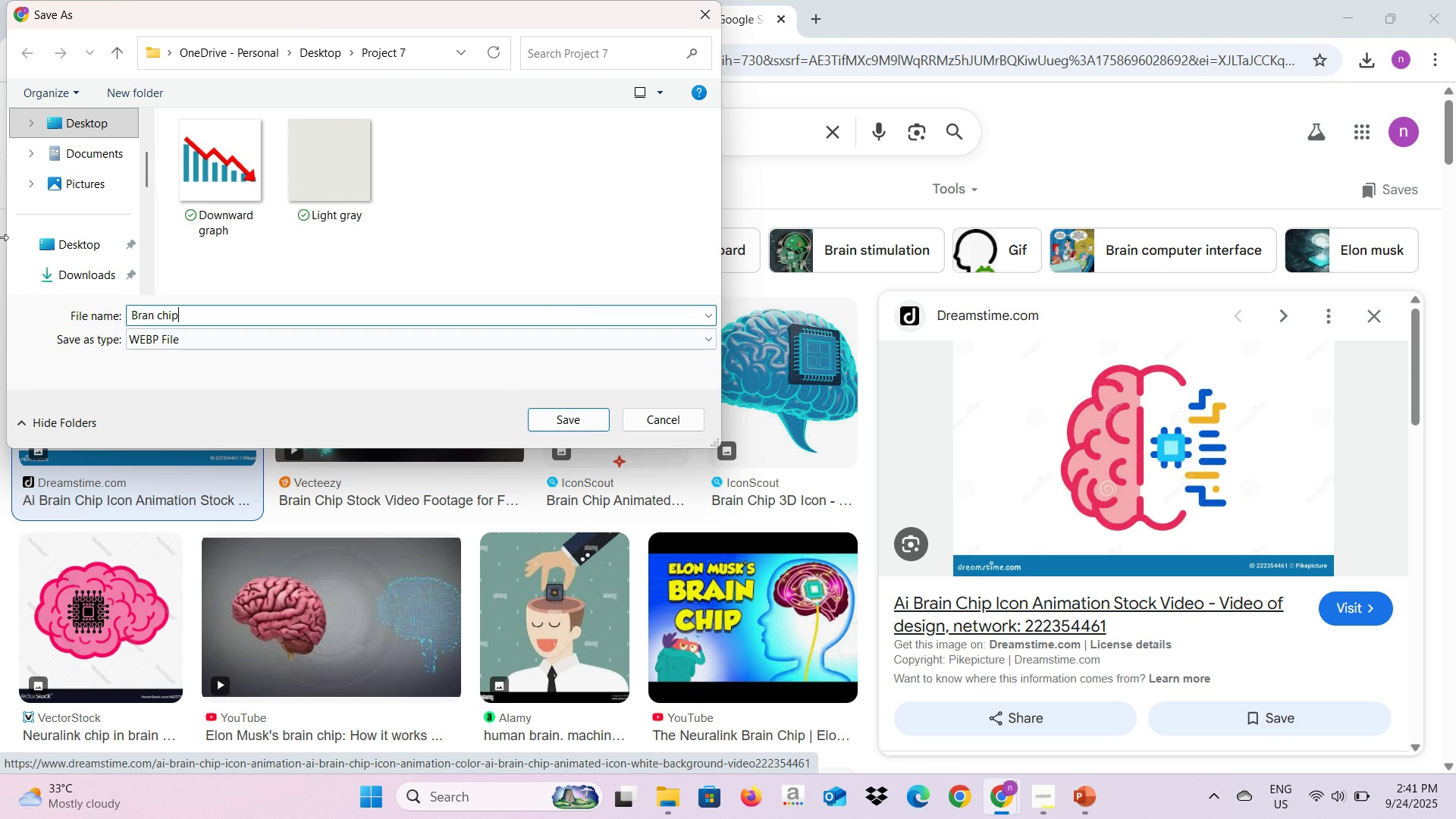 
scroll: coordinate [67, 265], scroll_direction: down, amount: 3.0
 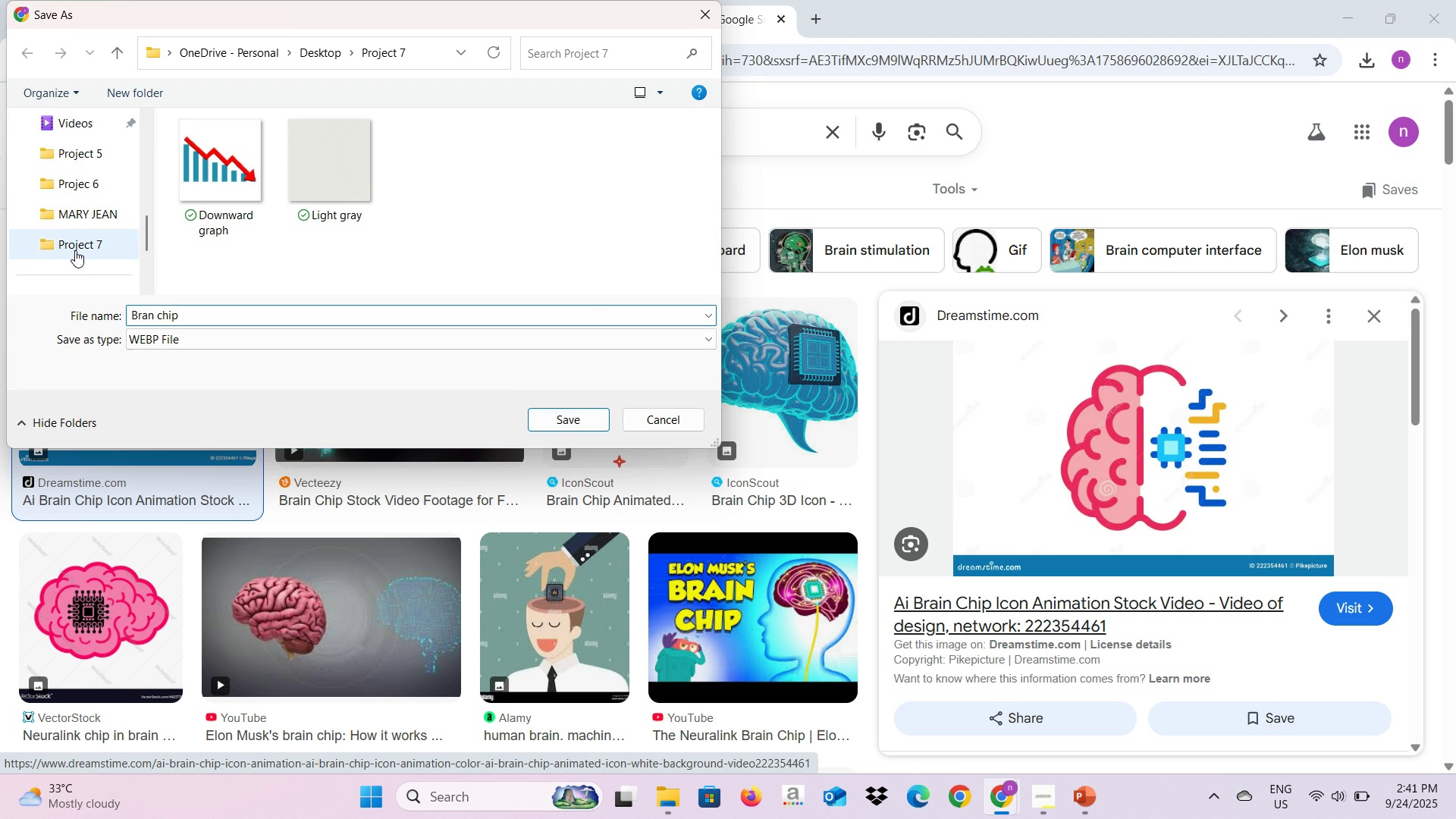 
left_click([75, 250])
 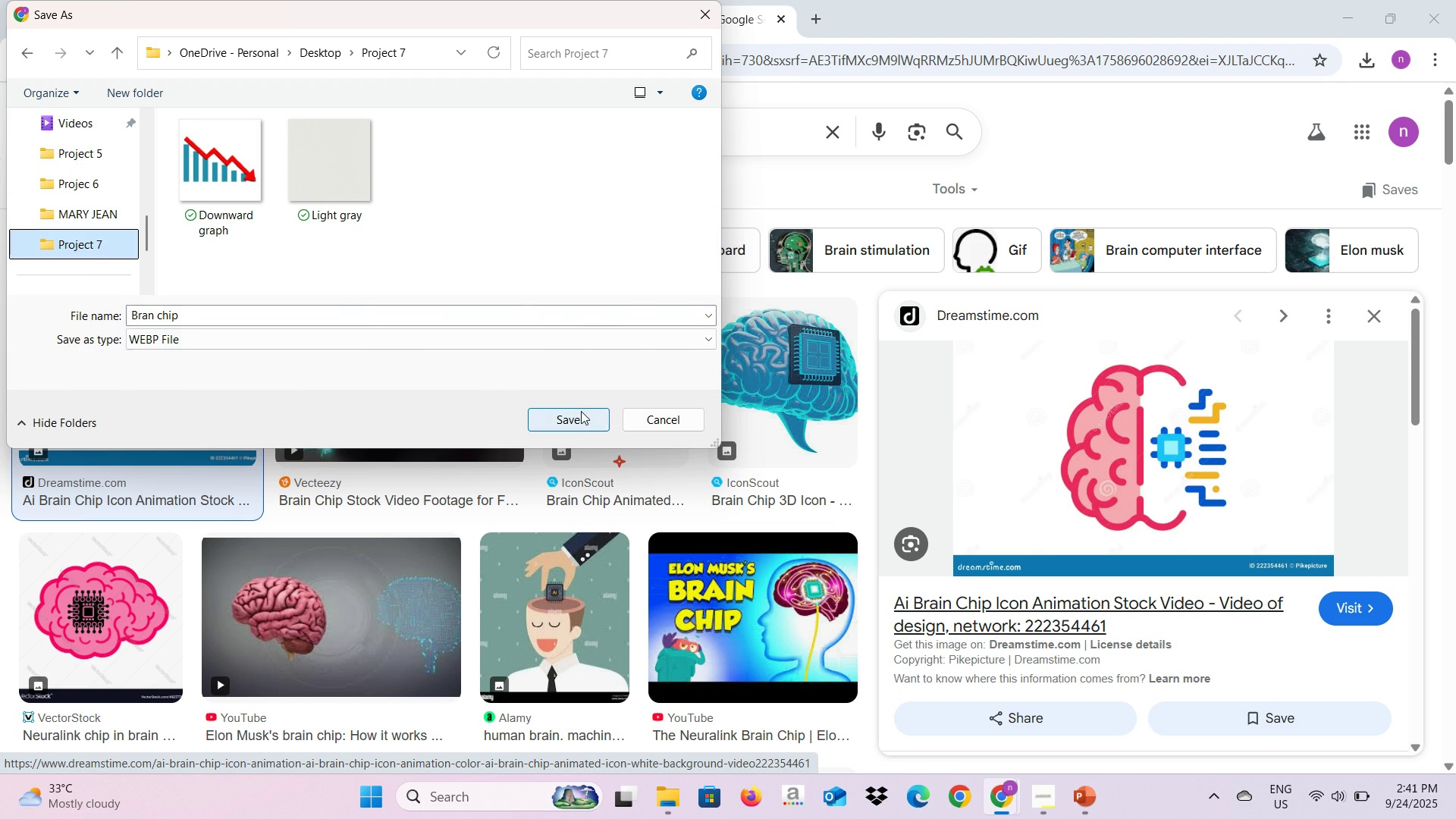 
left_click([581, 411])
 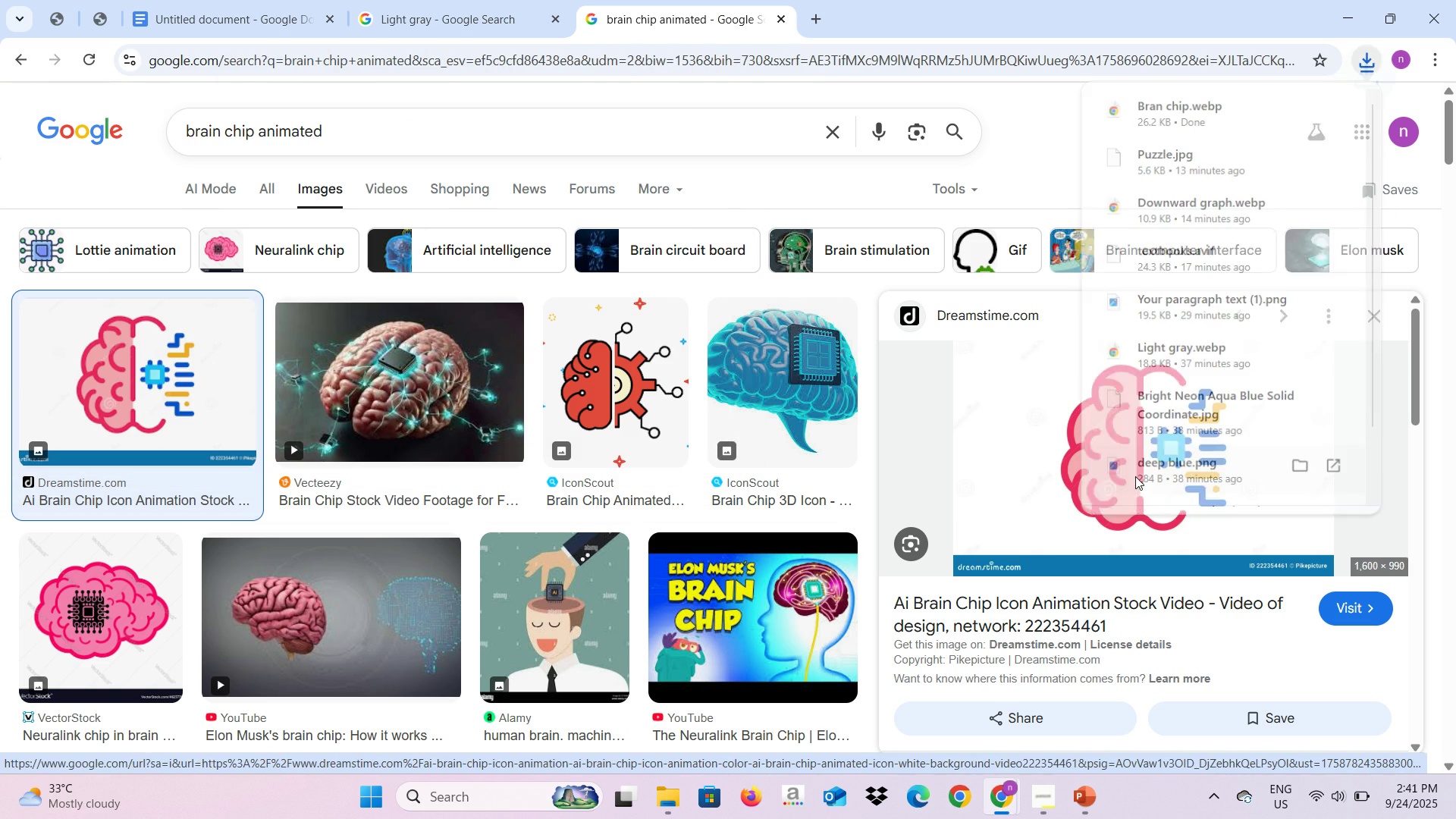 
key(Alt+AltLeft)
 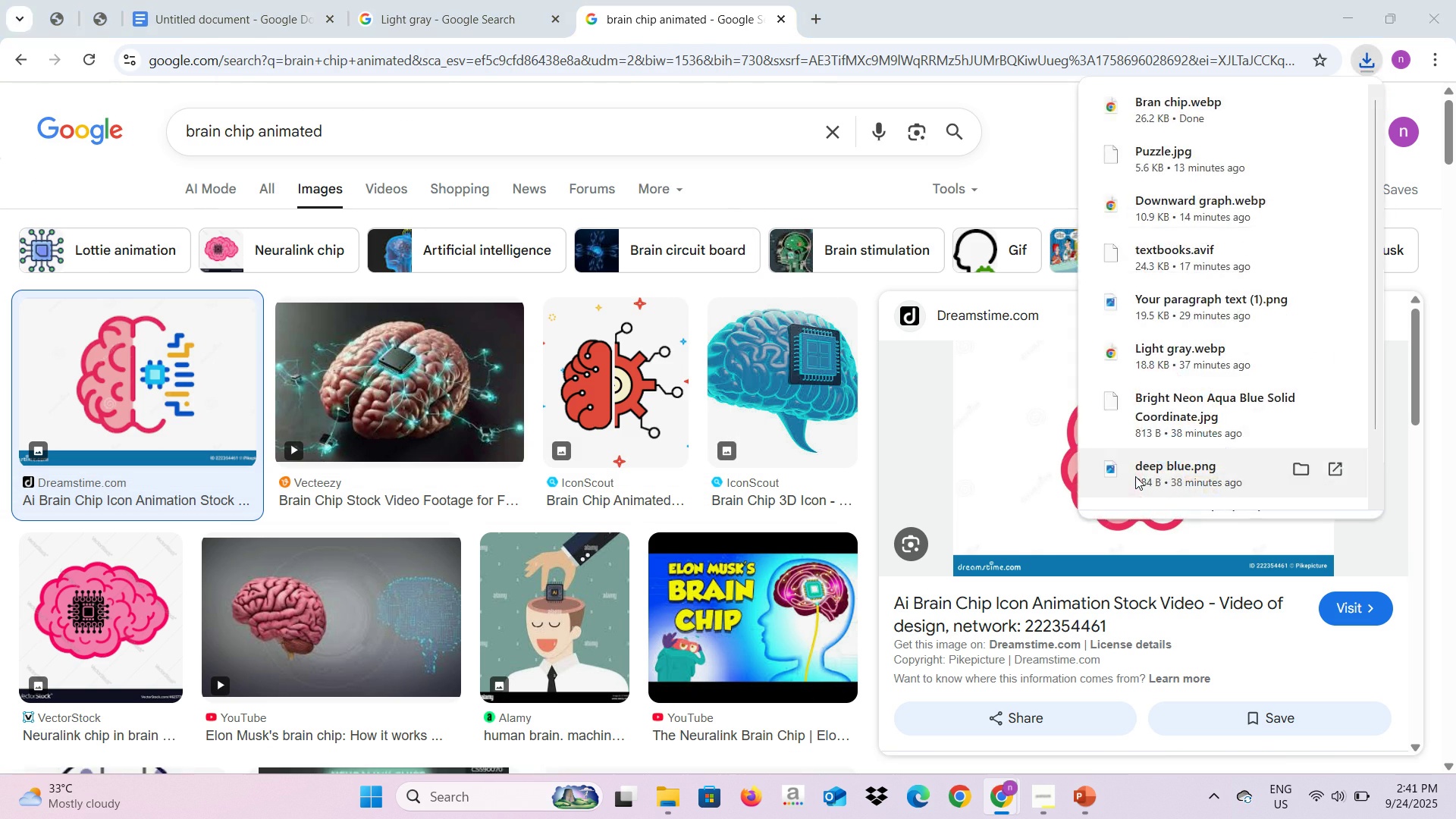 
key(Alt+Tab)
 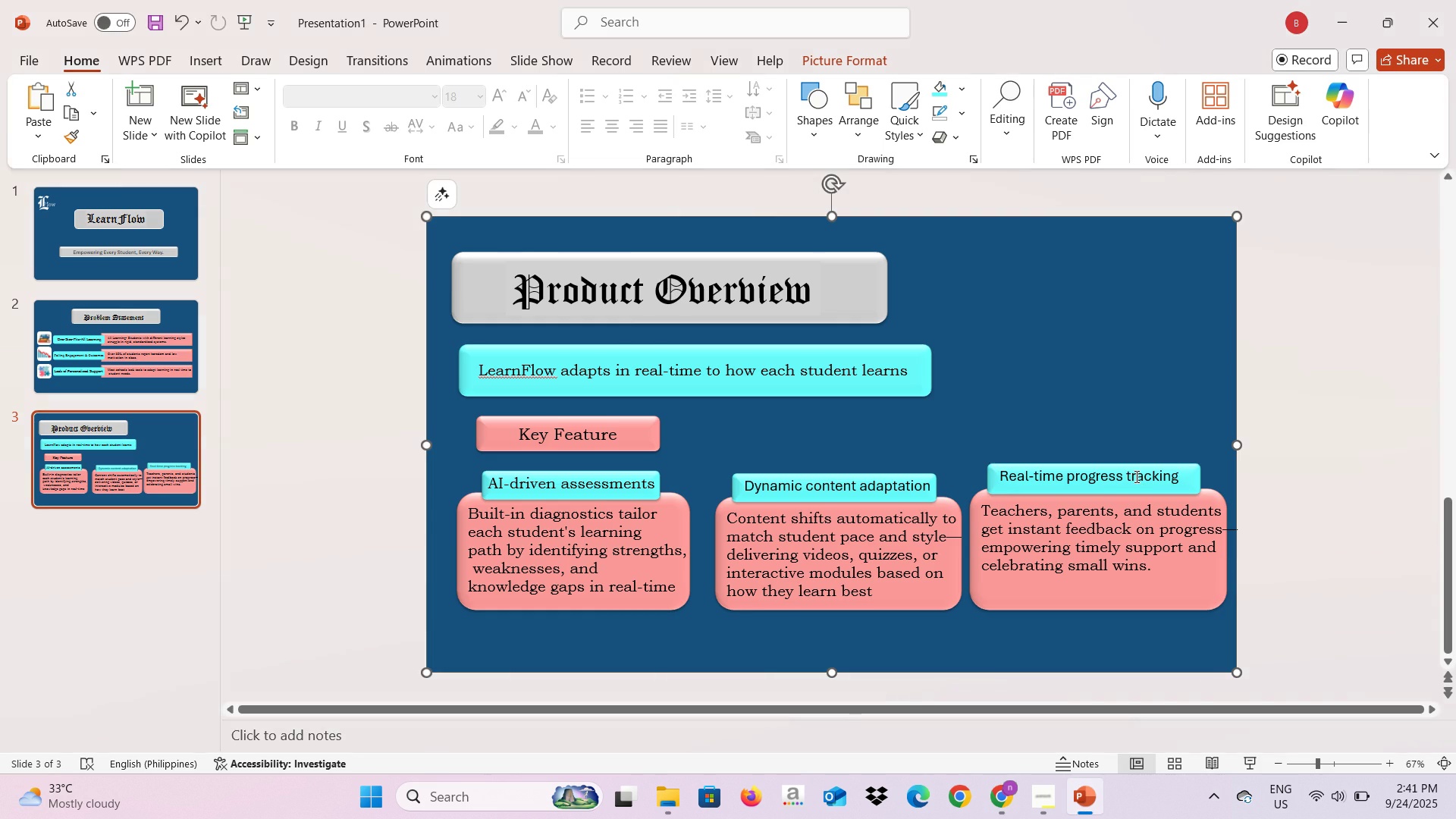 
key(Alt+AltLeft)
 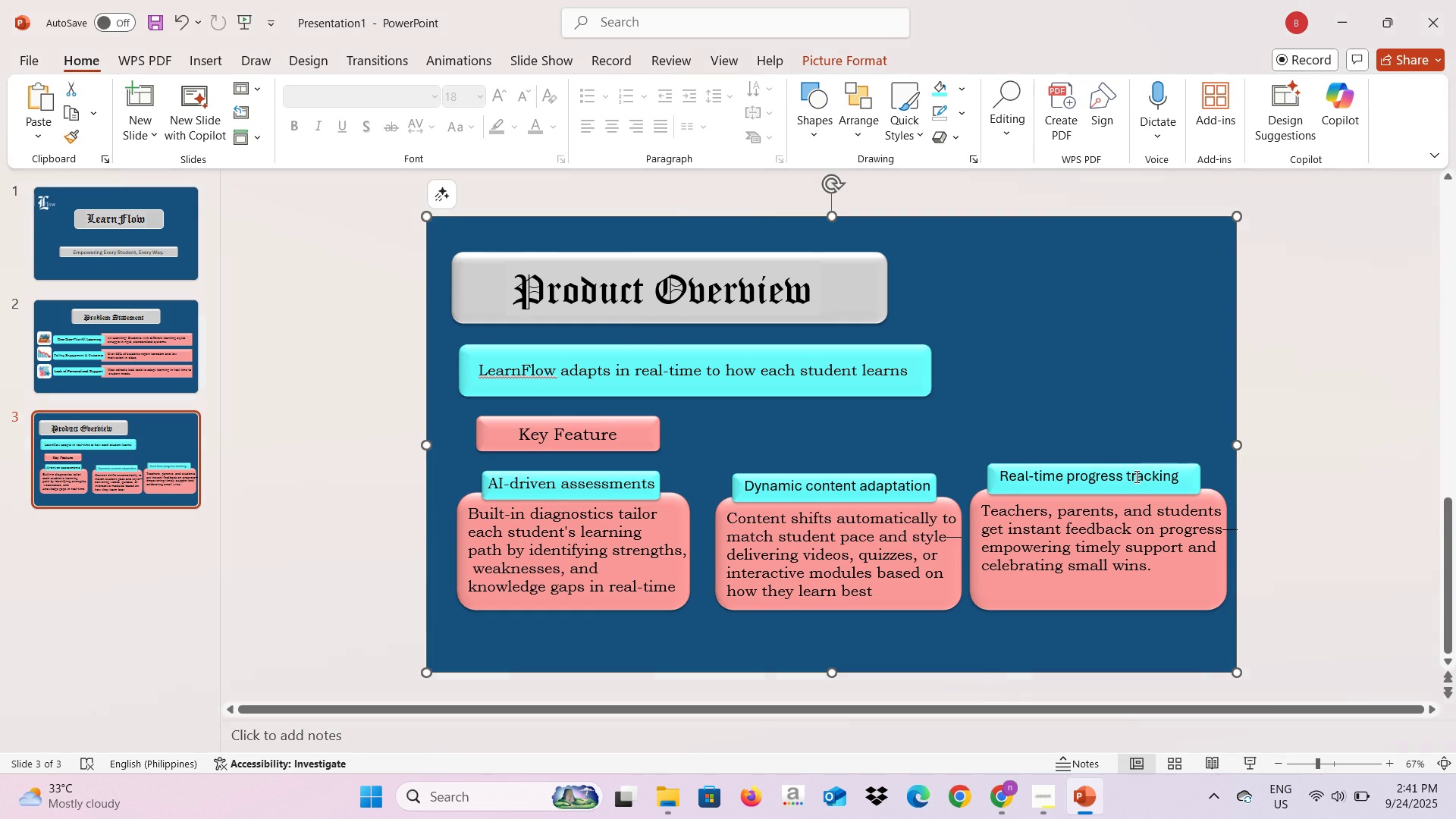 
key(Alt+Tab)
 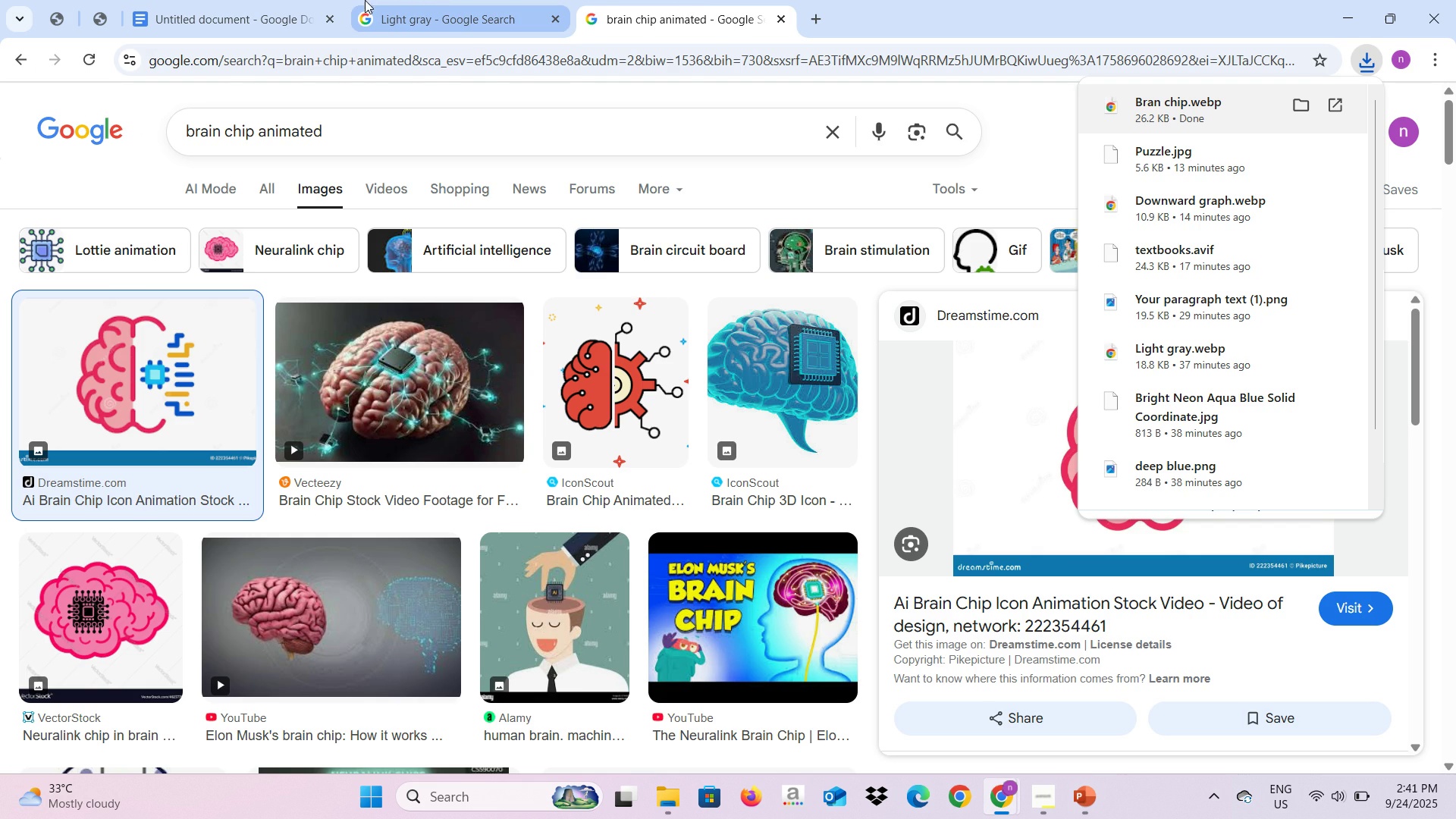 
left_click([326, 0])
 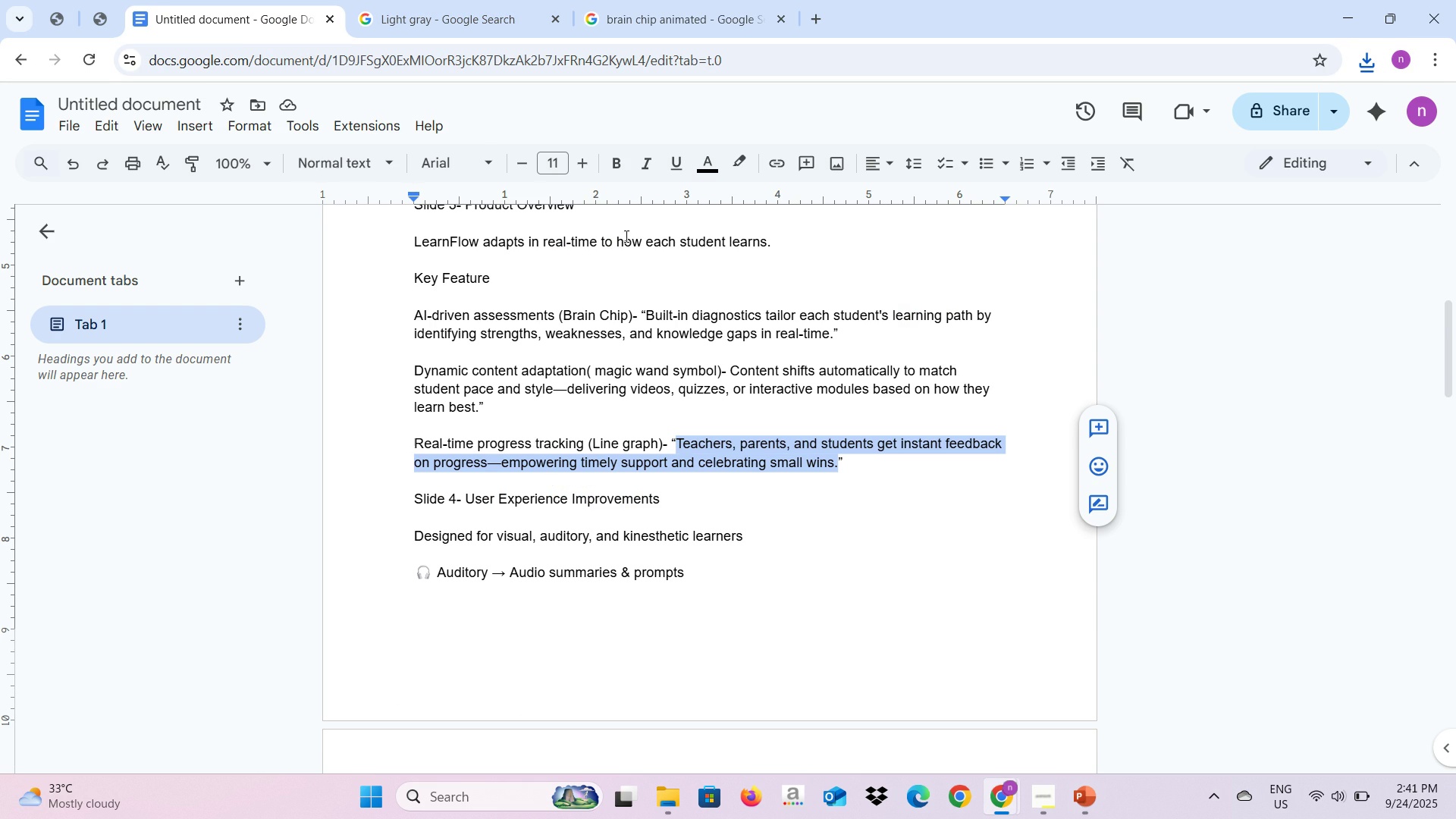 
left_click([656, 26])